 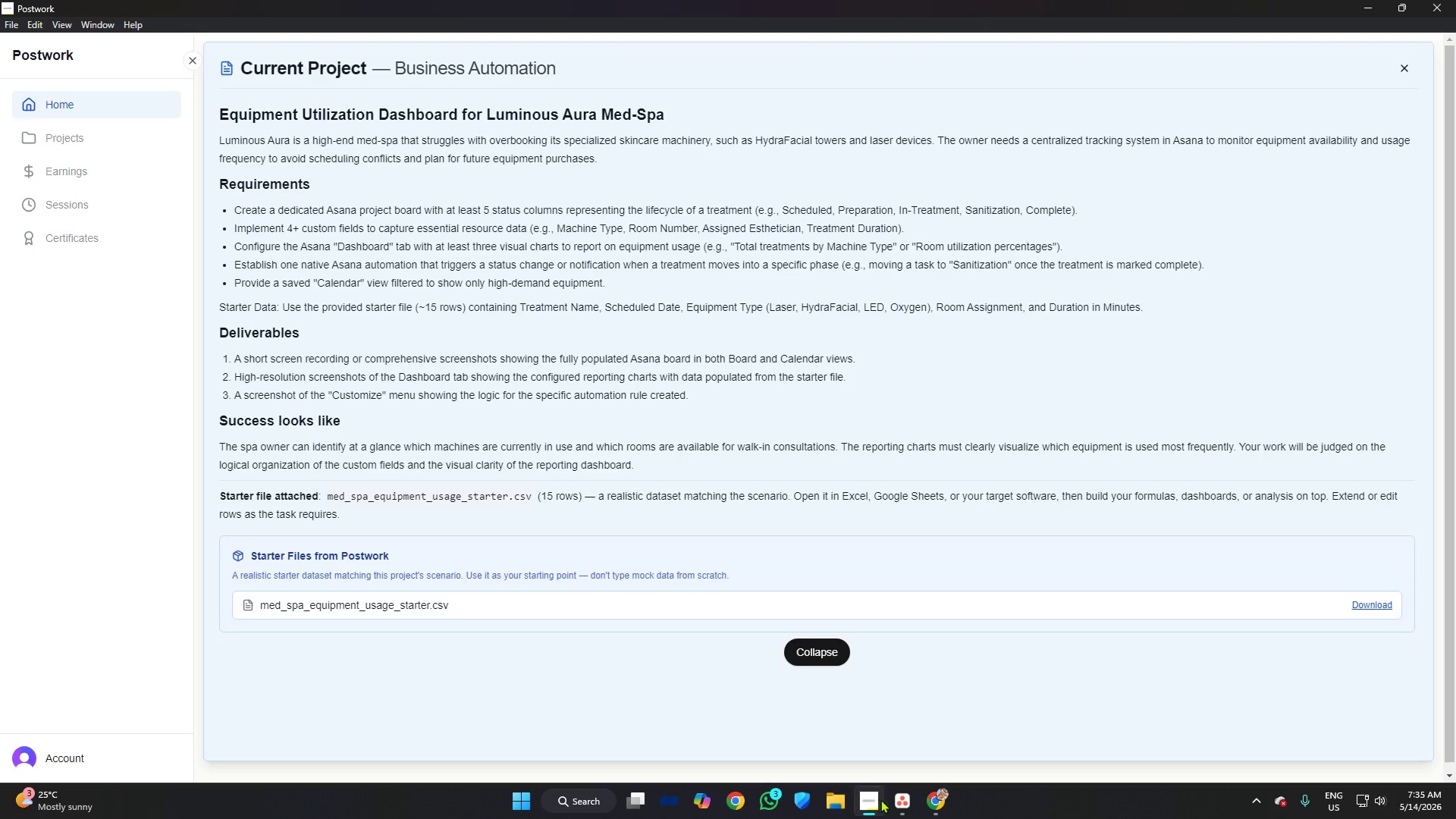 
left_click([111, 202])
 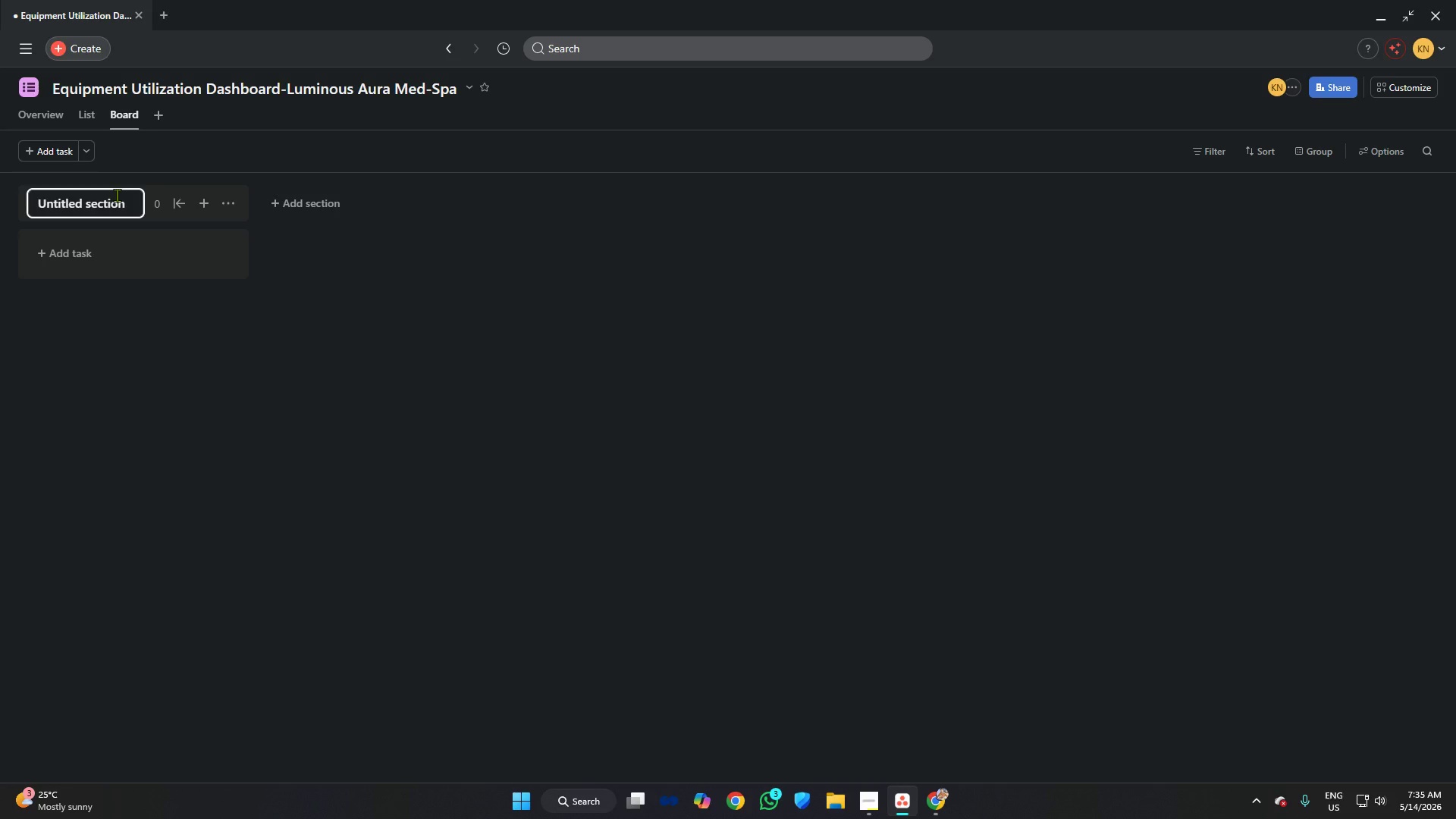 
key(Control+ControlLeft)
 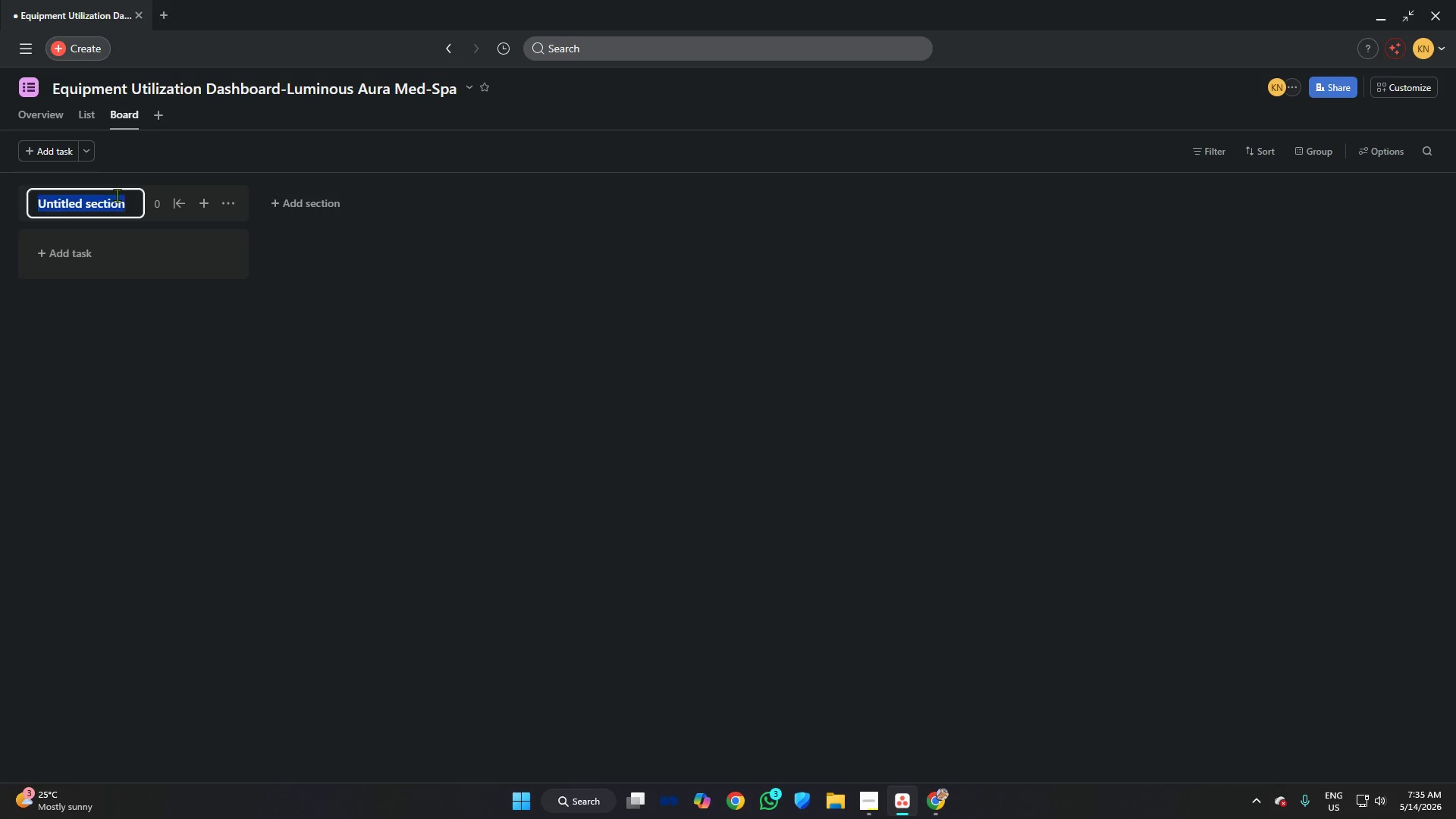 
key(Control+A)
 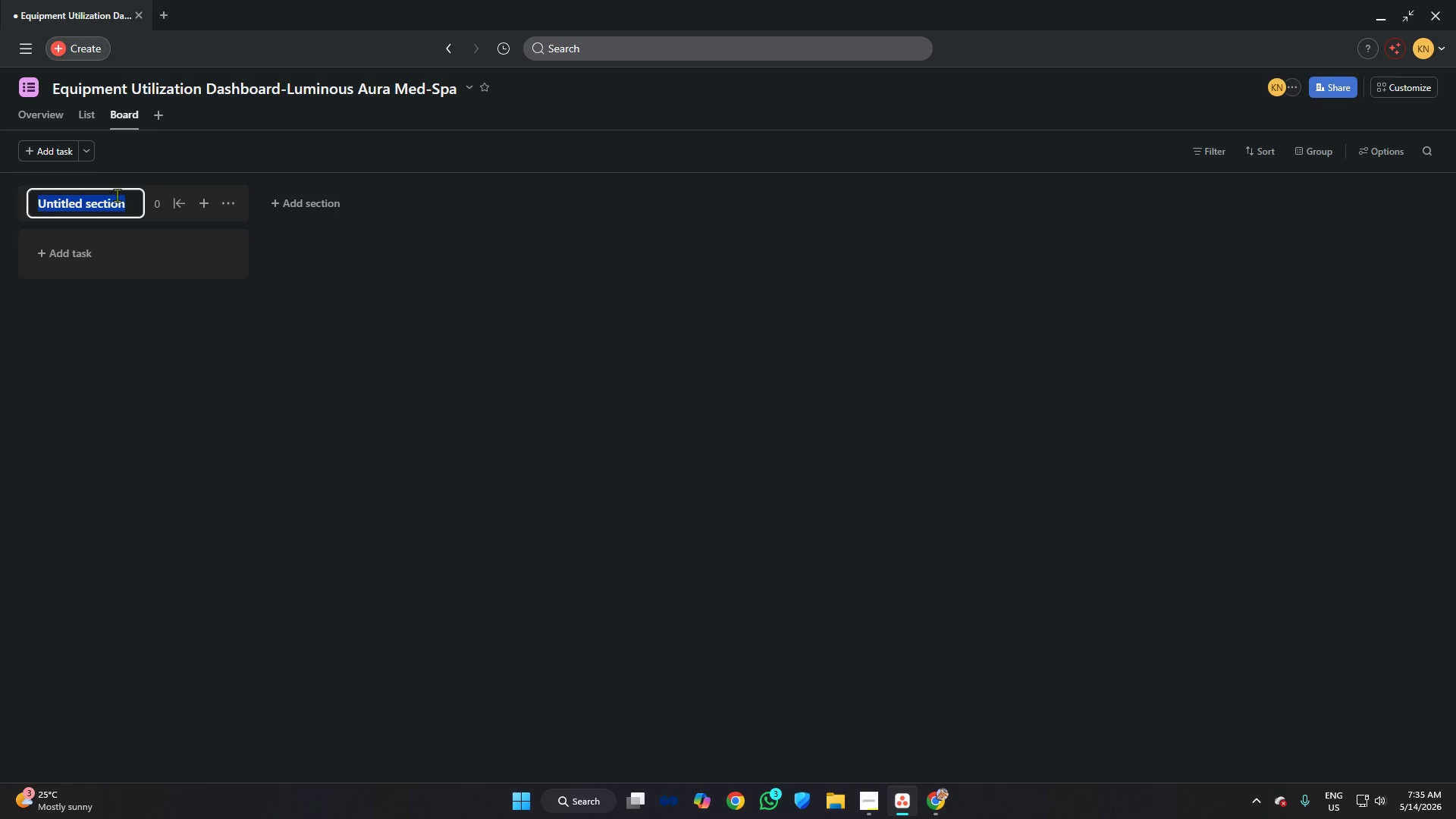 
type(Schwe)
key(Backspace)
type(duled)
 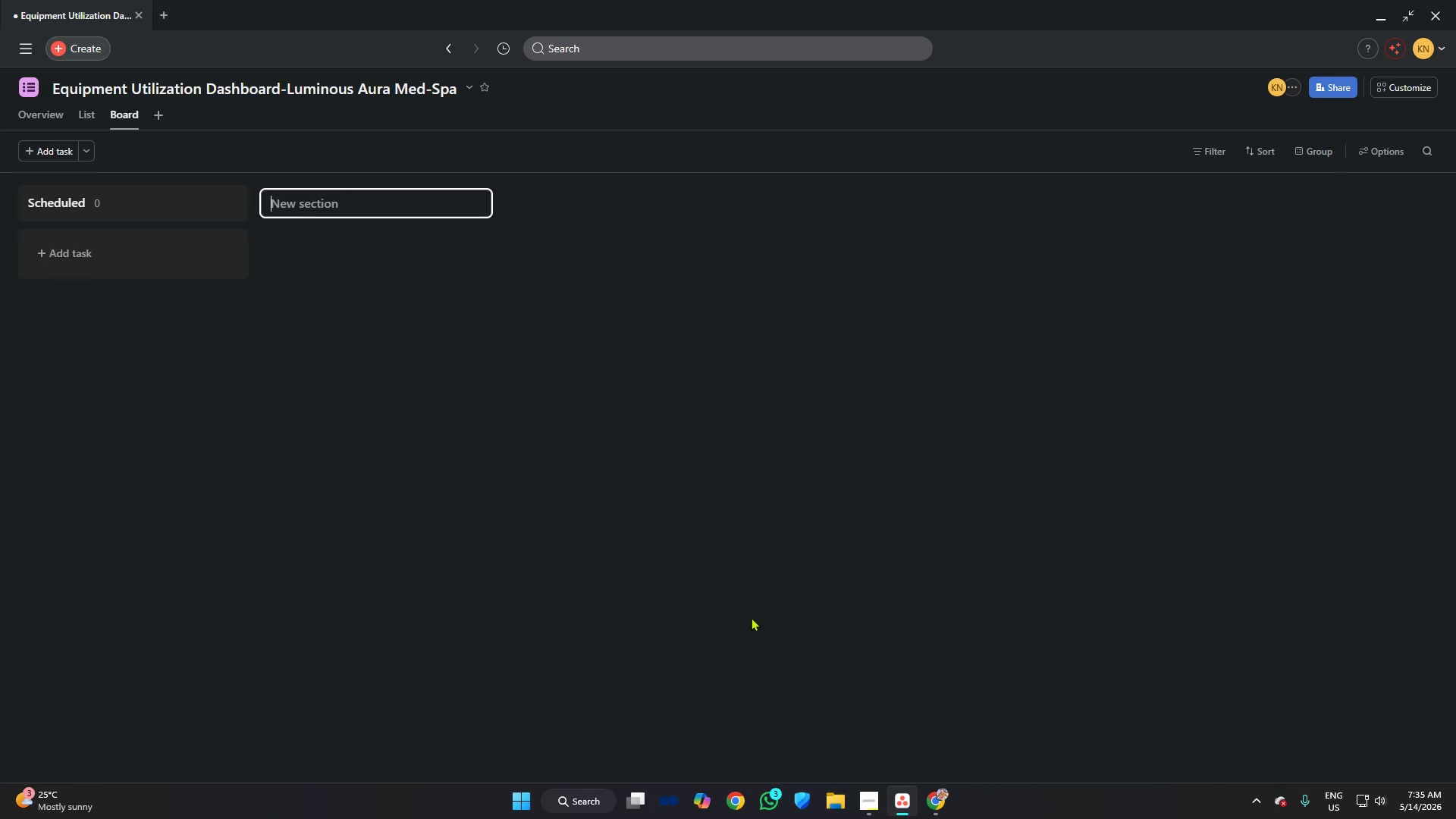 
left_click([871, 800])